 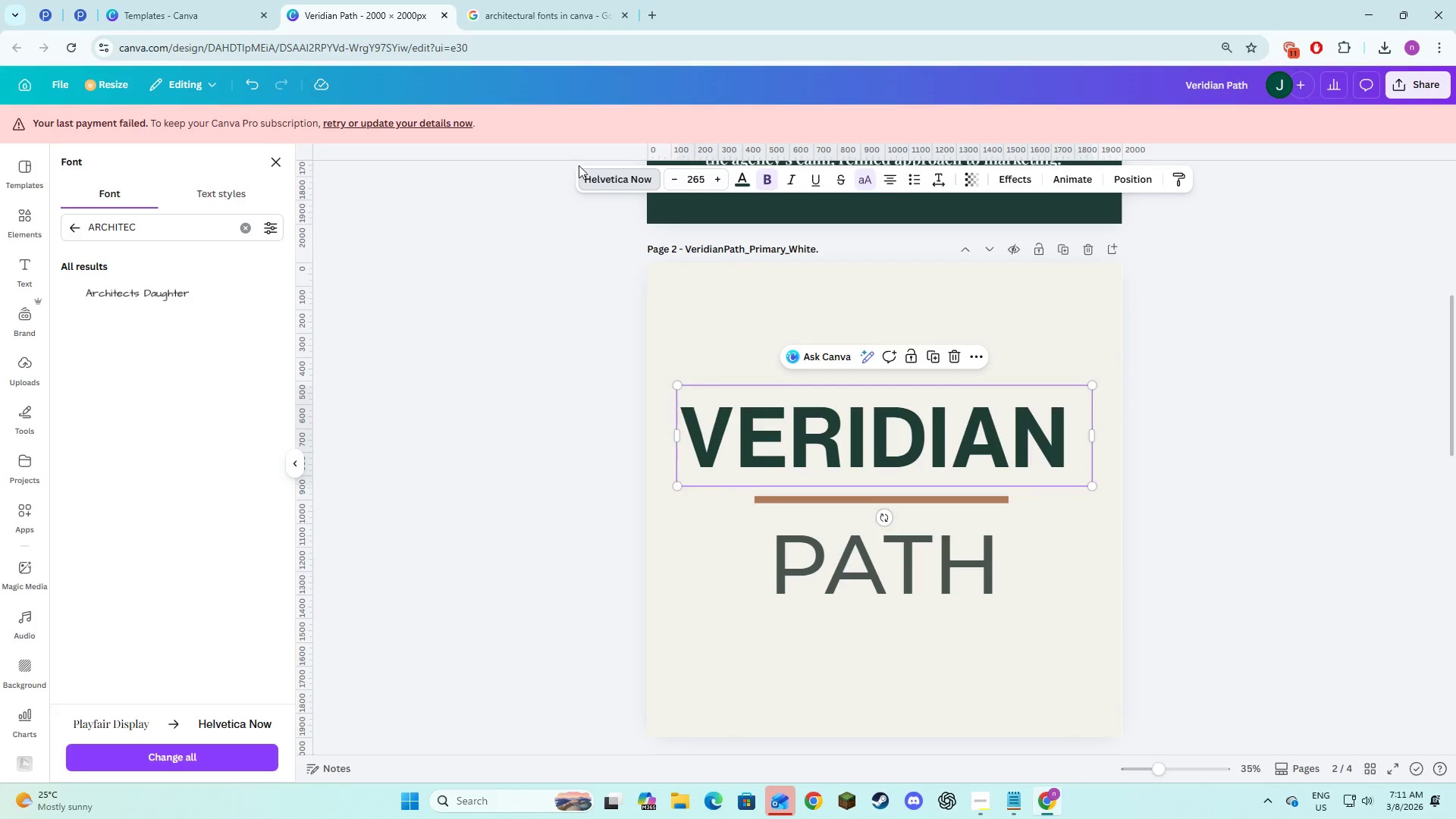 
double_click([479, 0])
 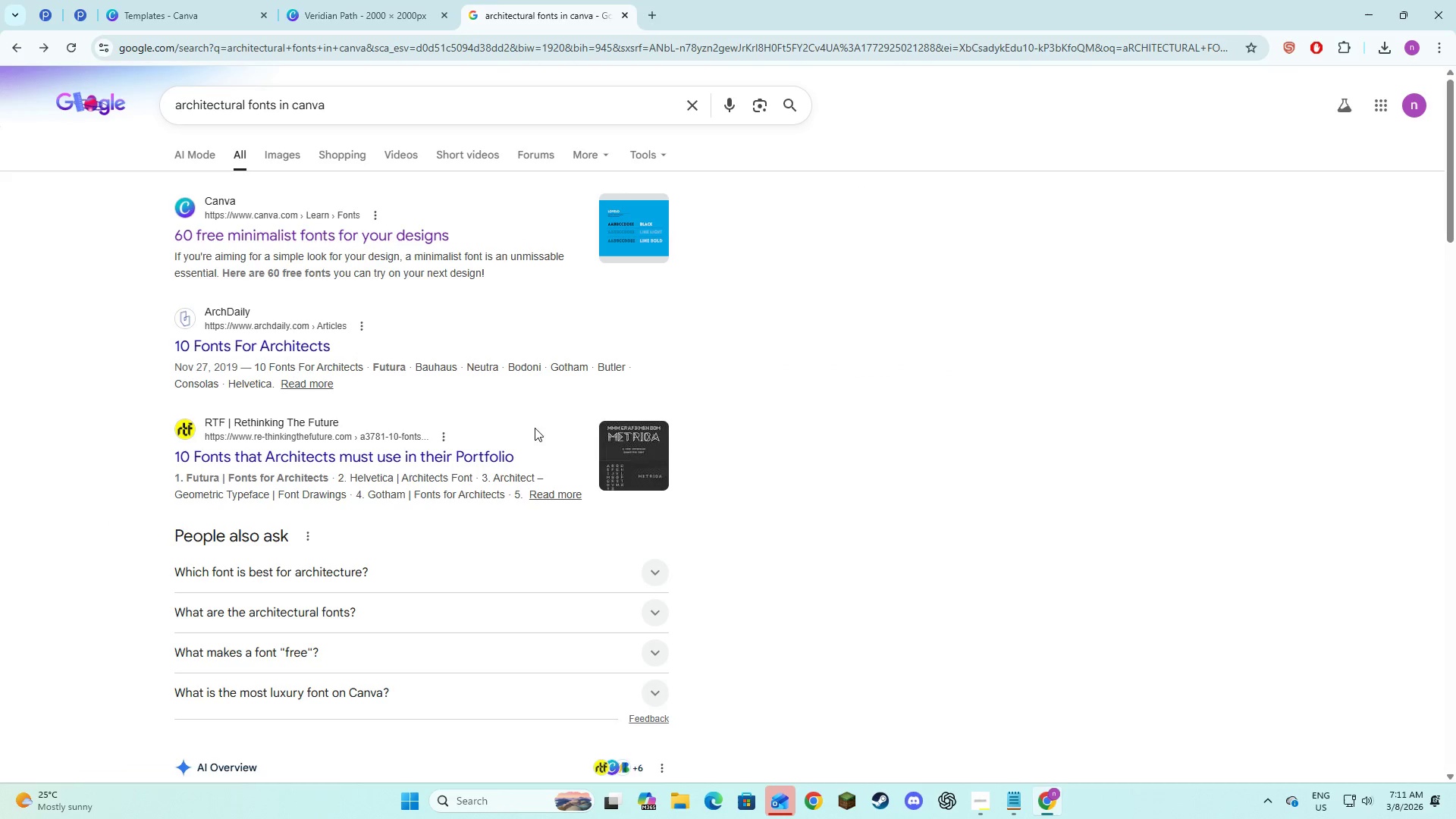 
wait(7.56)
 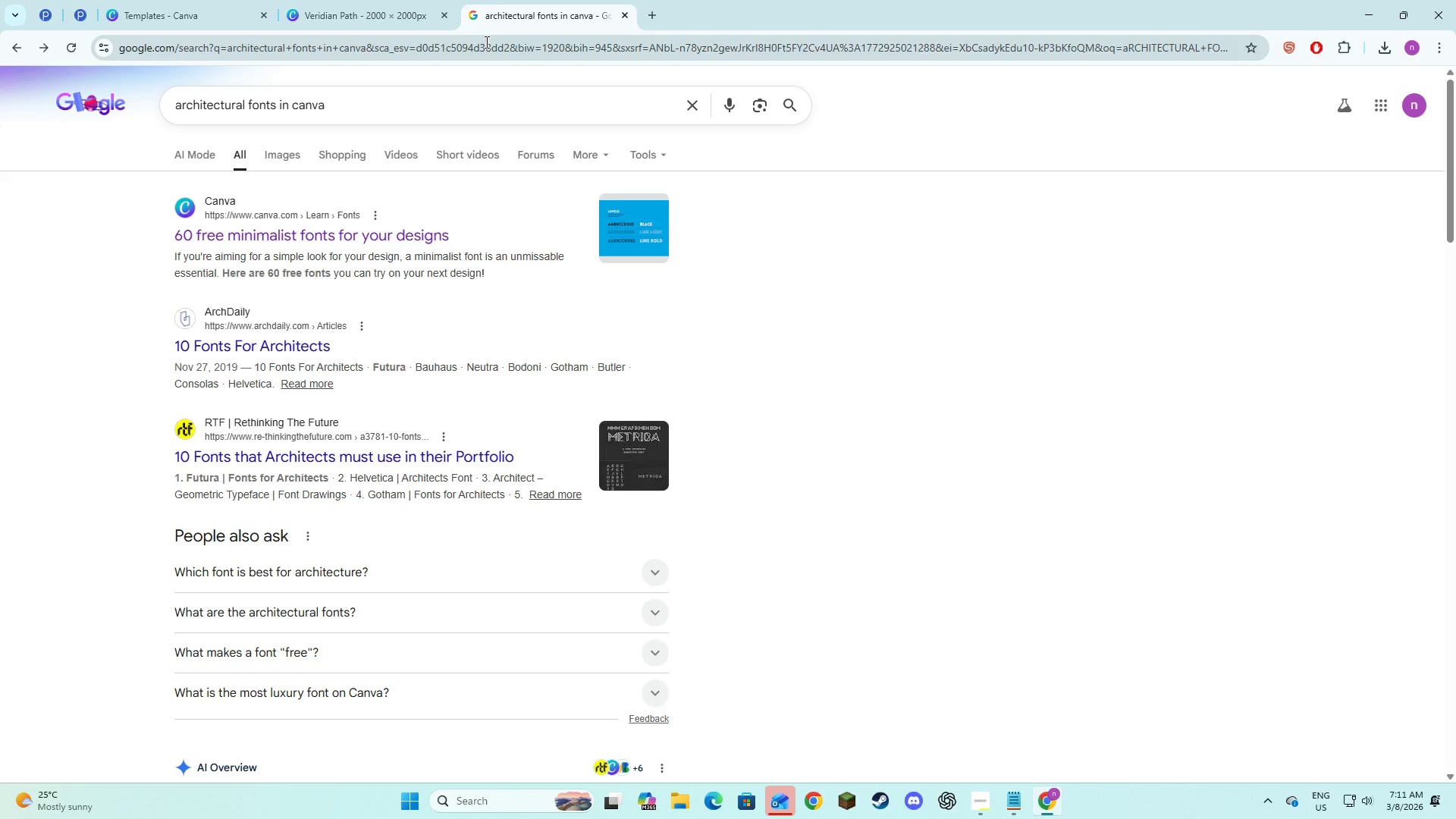 
left_click([479, 460])
 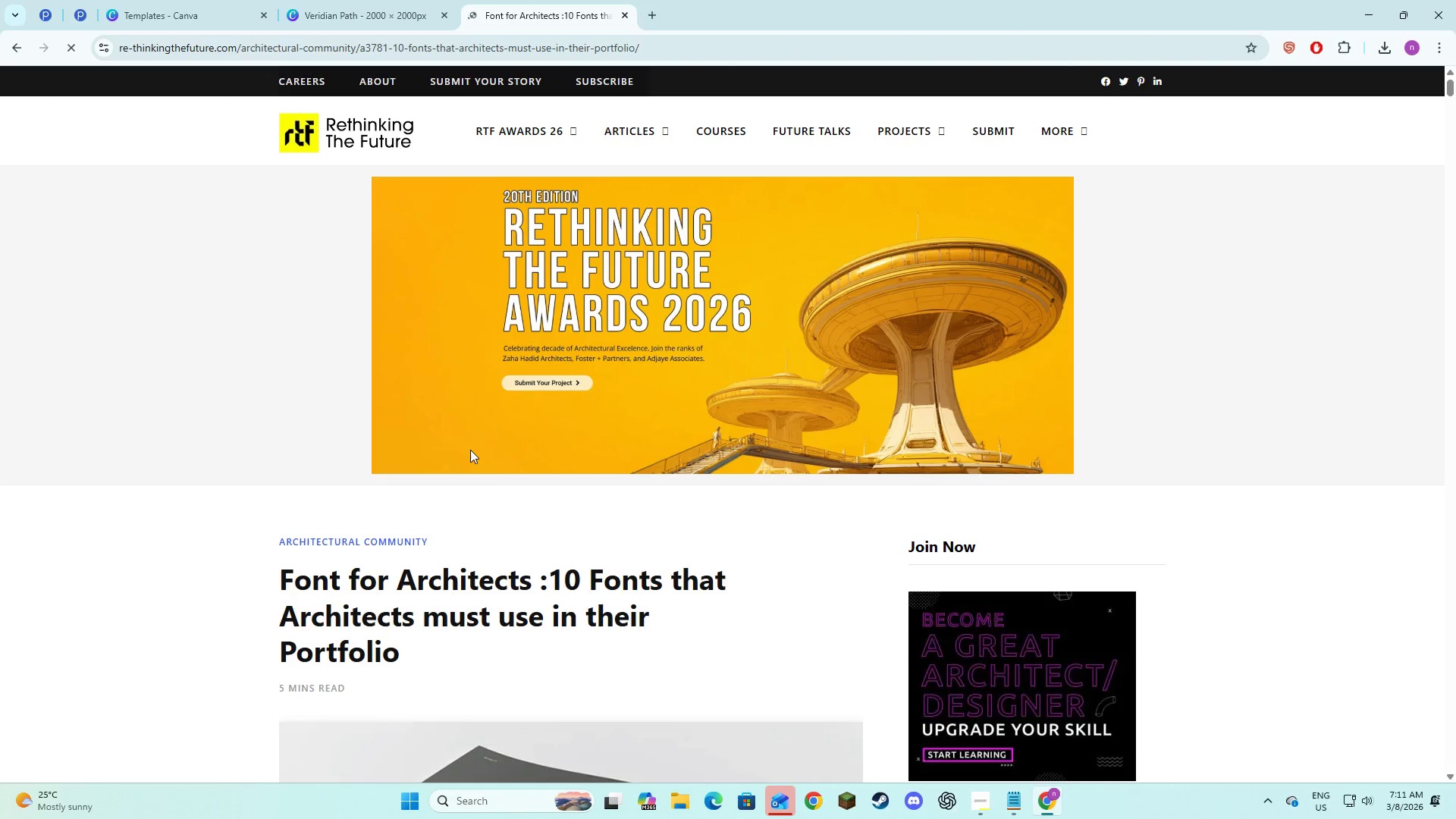 
scroll: coordinate [610, 468], scroll_direction: down, amount: 6.0
 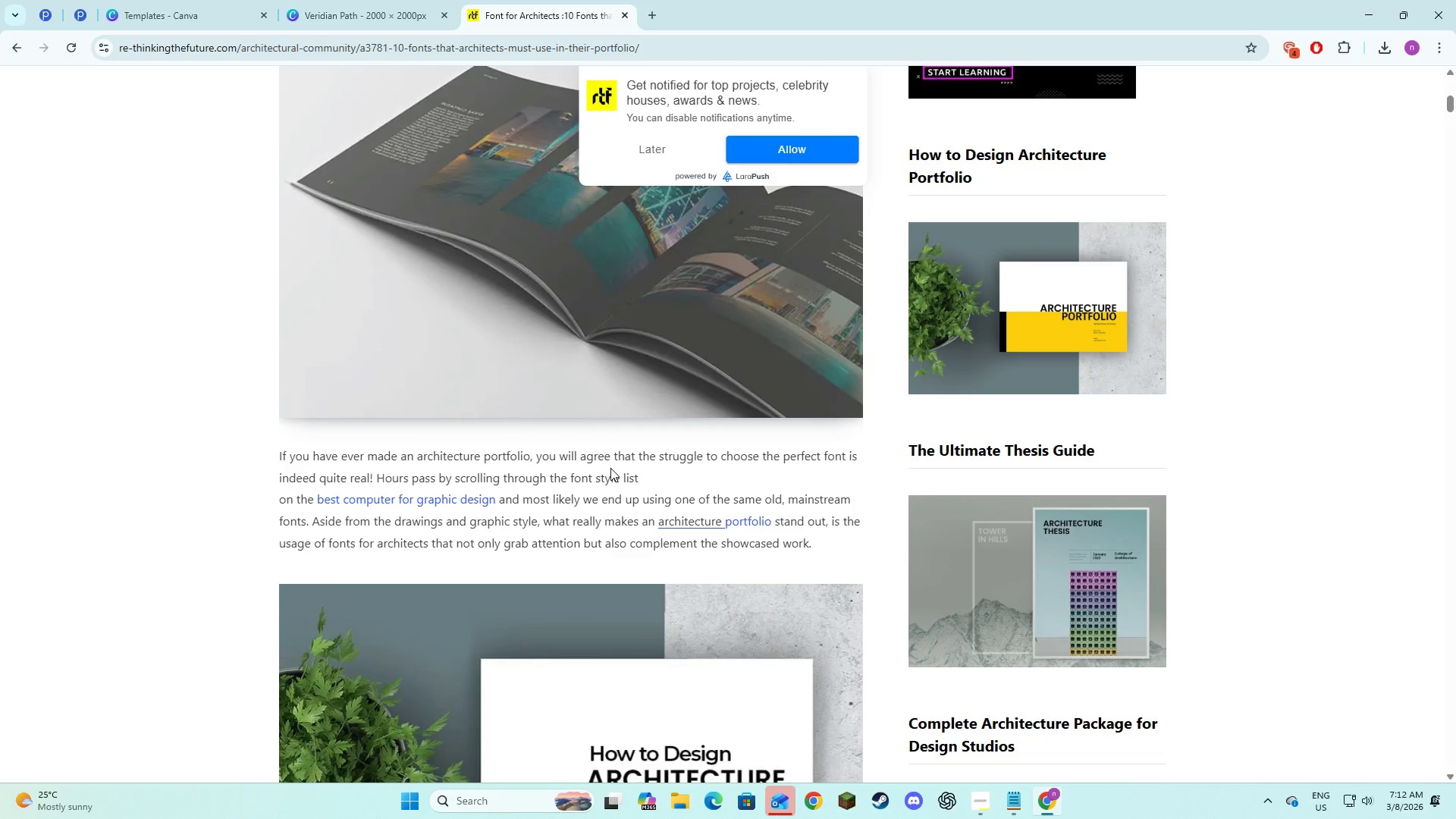 
scroll: coordinate [610, 468], scroll_direction: up, amount: 5.0
 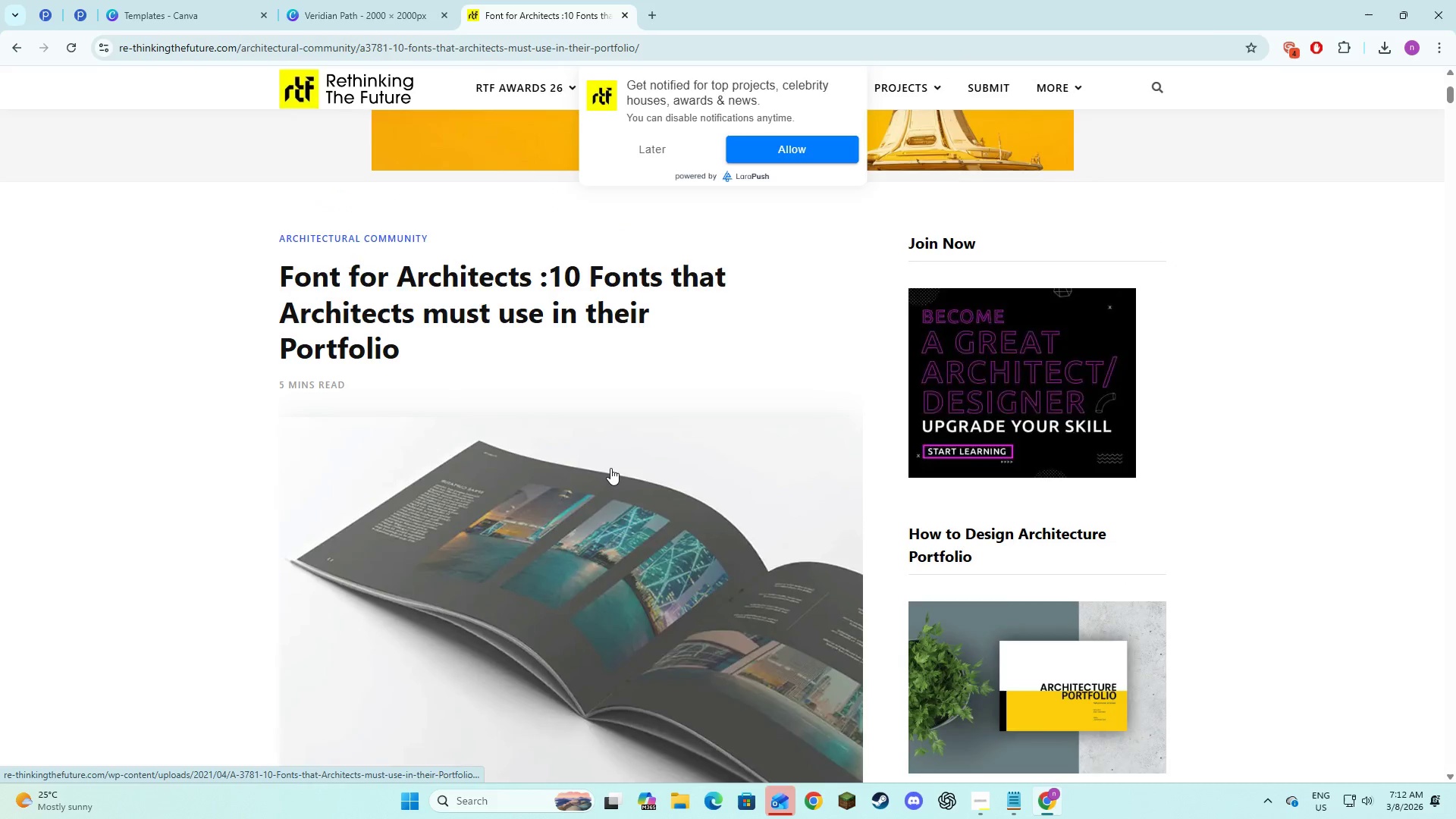 
scroll: coordinate [642, 499], scroll_direction: down, amount: 31.0
 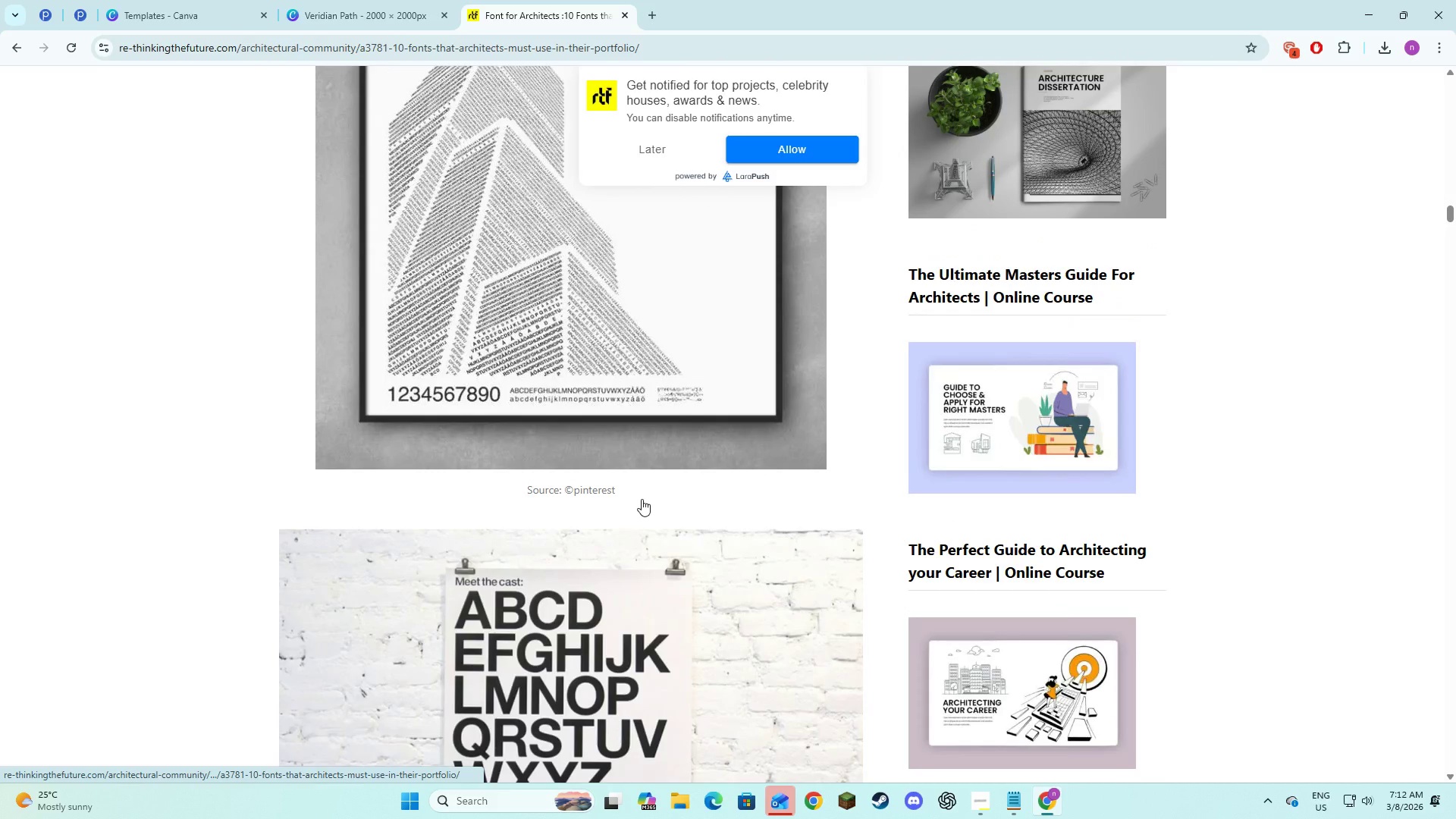 
scroll: coordinate [643, 500], scroll_direction: down, amount: 13.0
 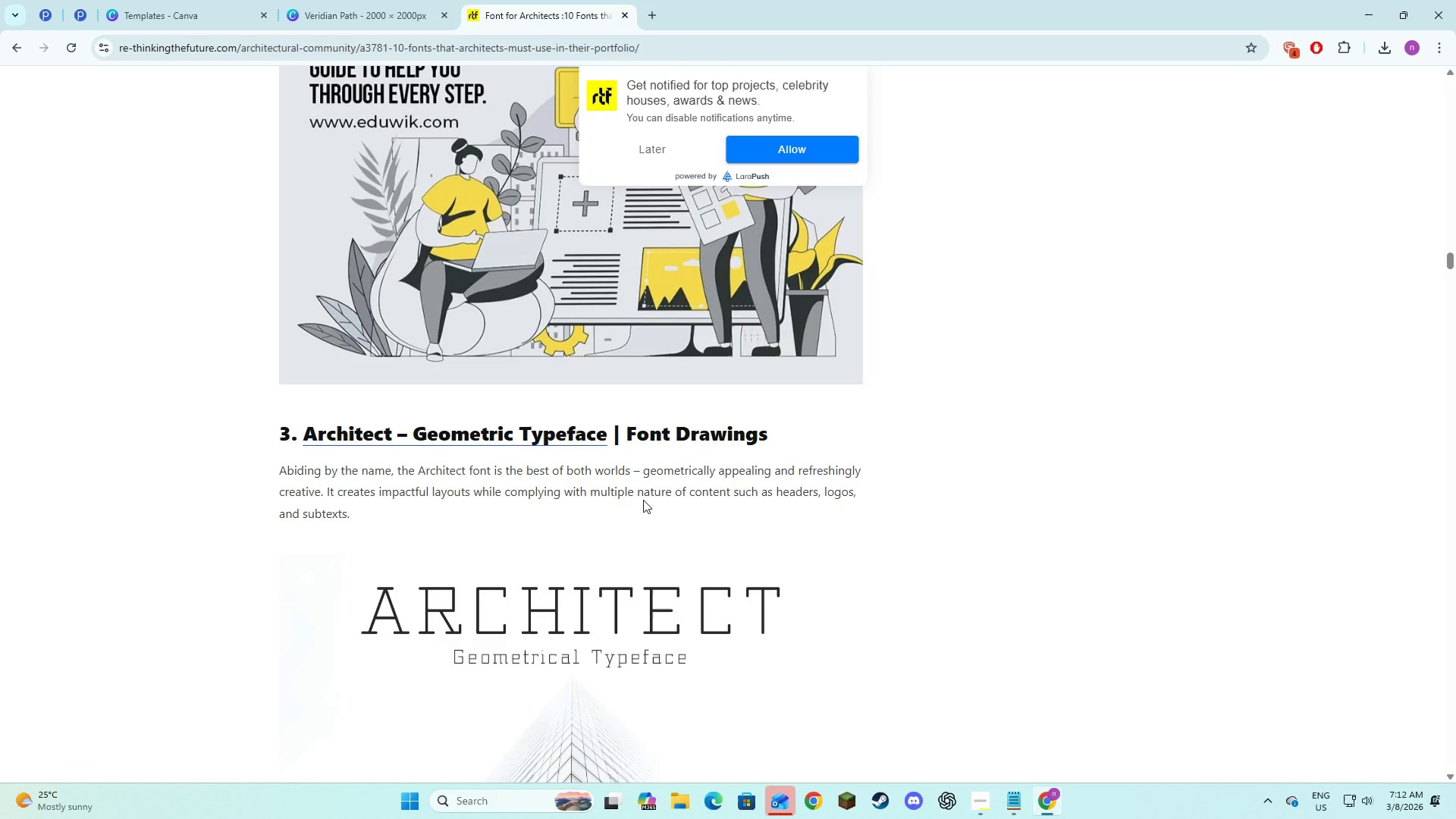 
key(Alt+AltLeft)
 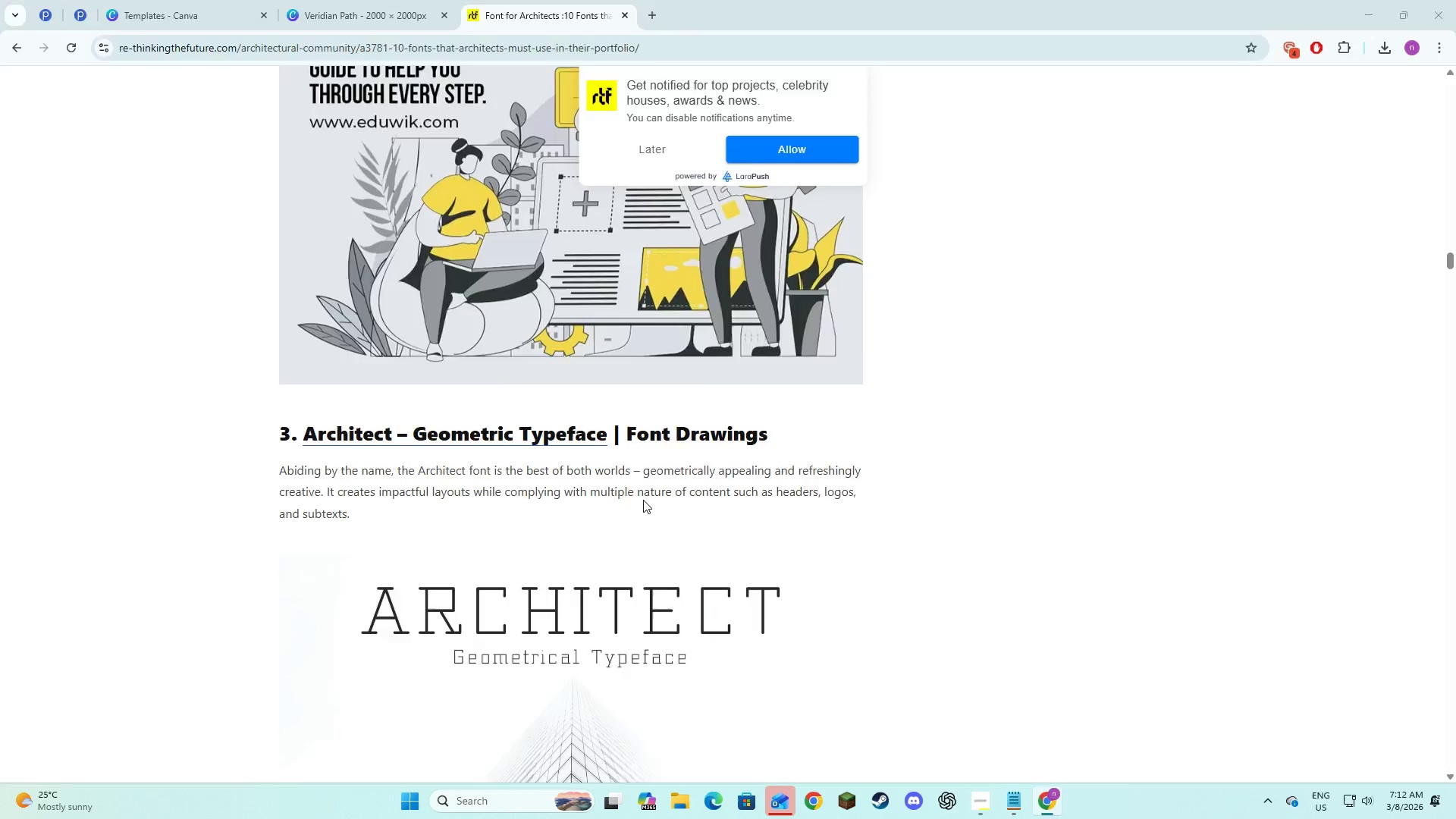 
key(Alt+Tab)